 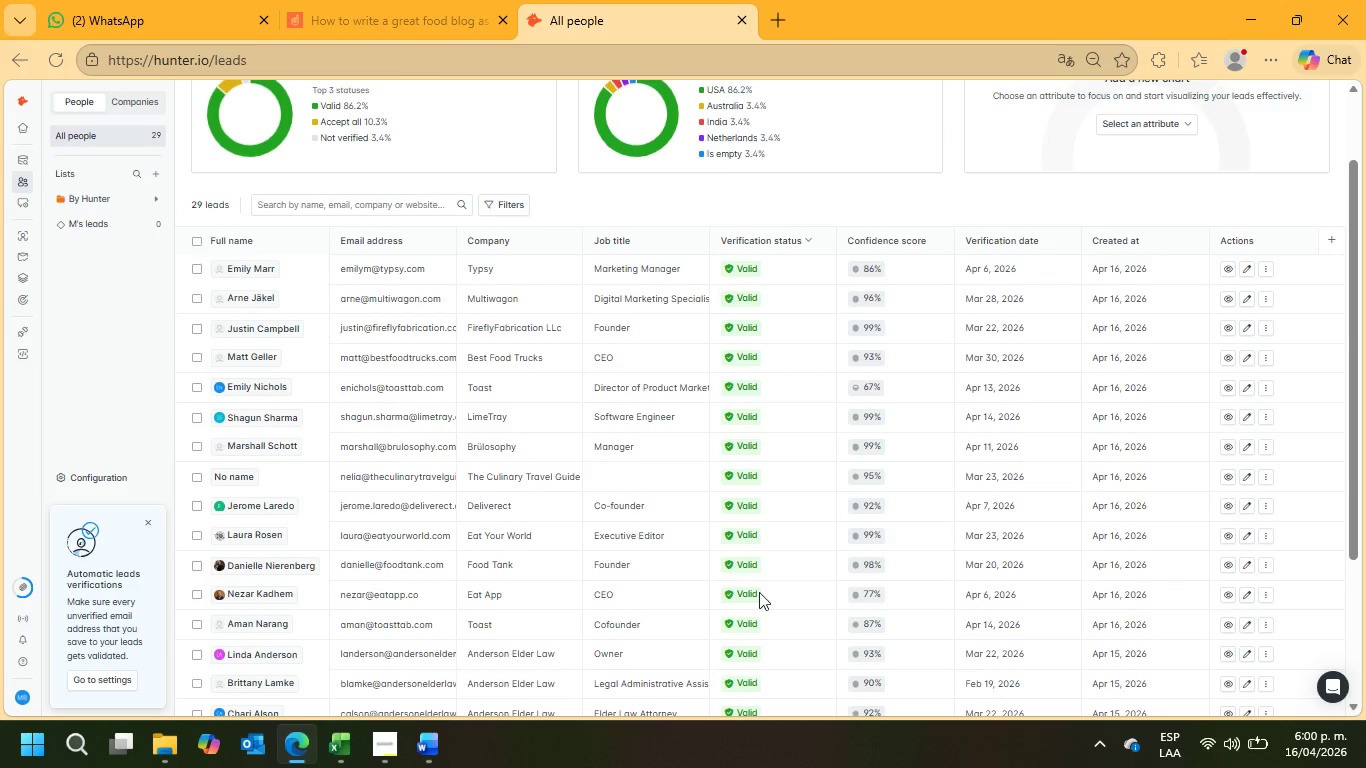 
key(Escape)
 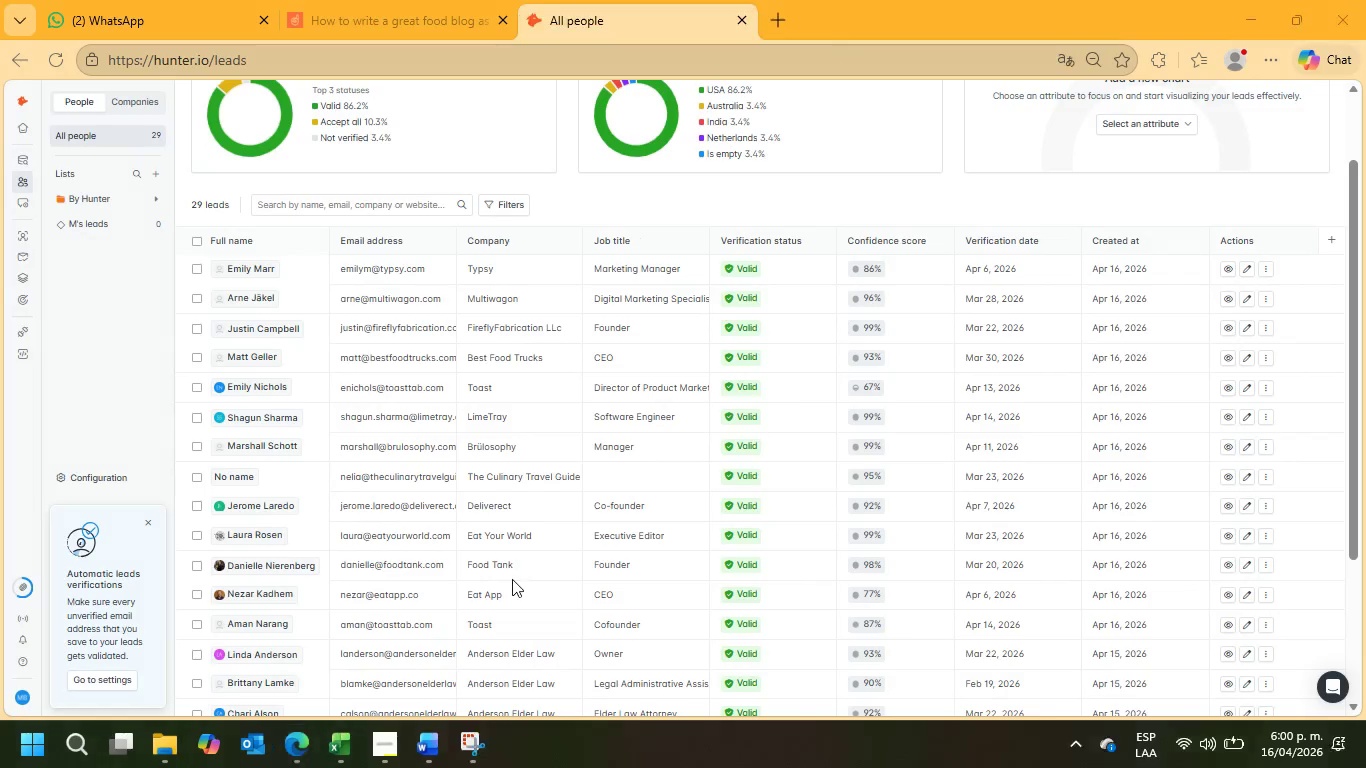 
scroll: coordinate [512, 579], scroll_direction: up, amount: 1.0
 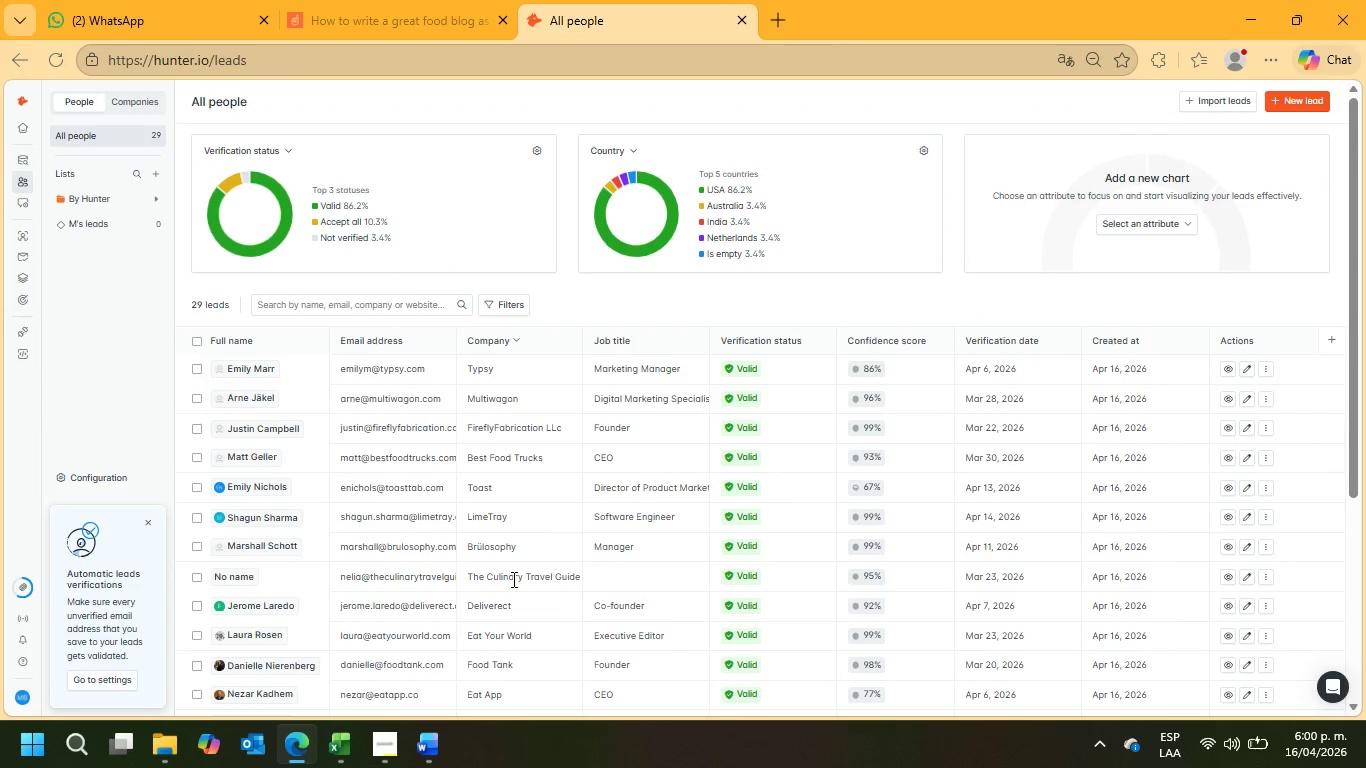 
scroll: coordinate [512, 579], scroll_direction: down, amount: 1.0
 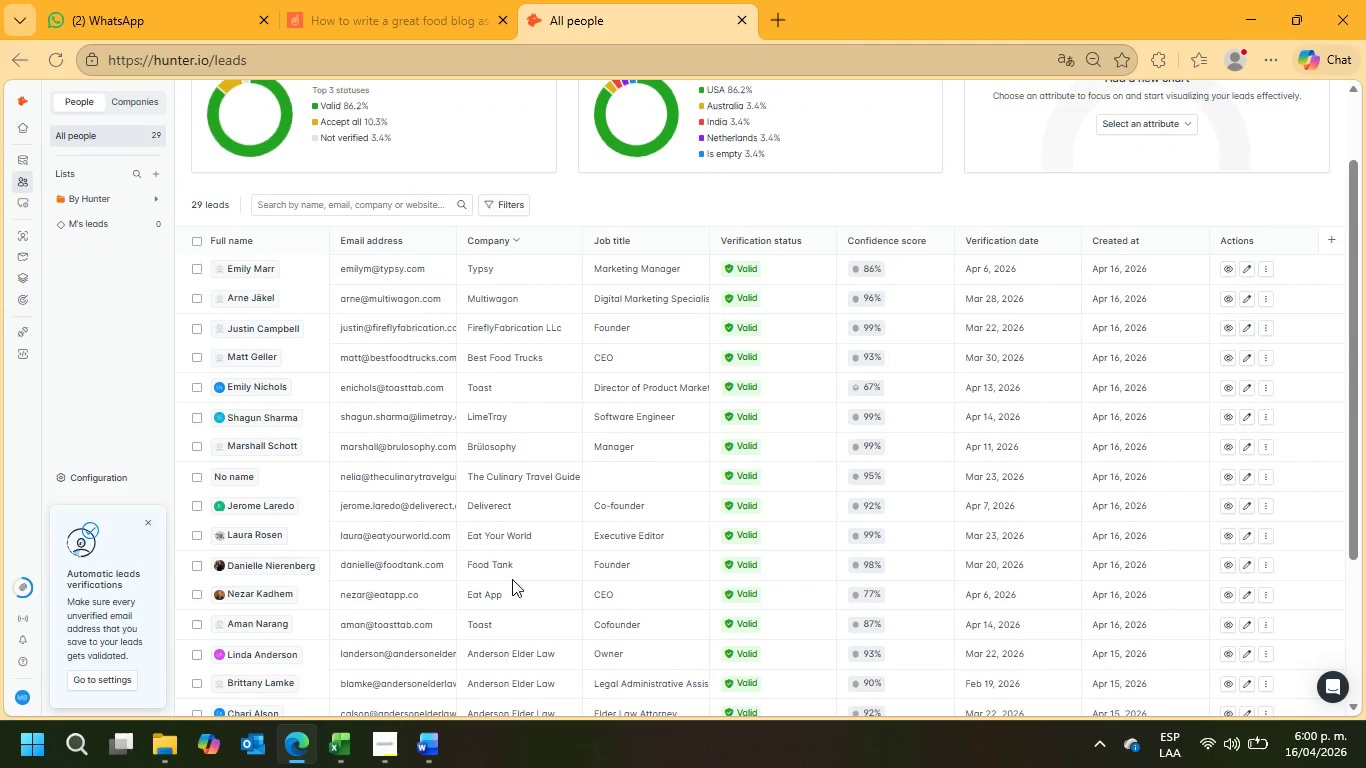 
key(PrintScreen)
 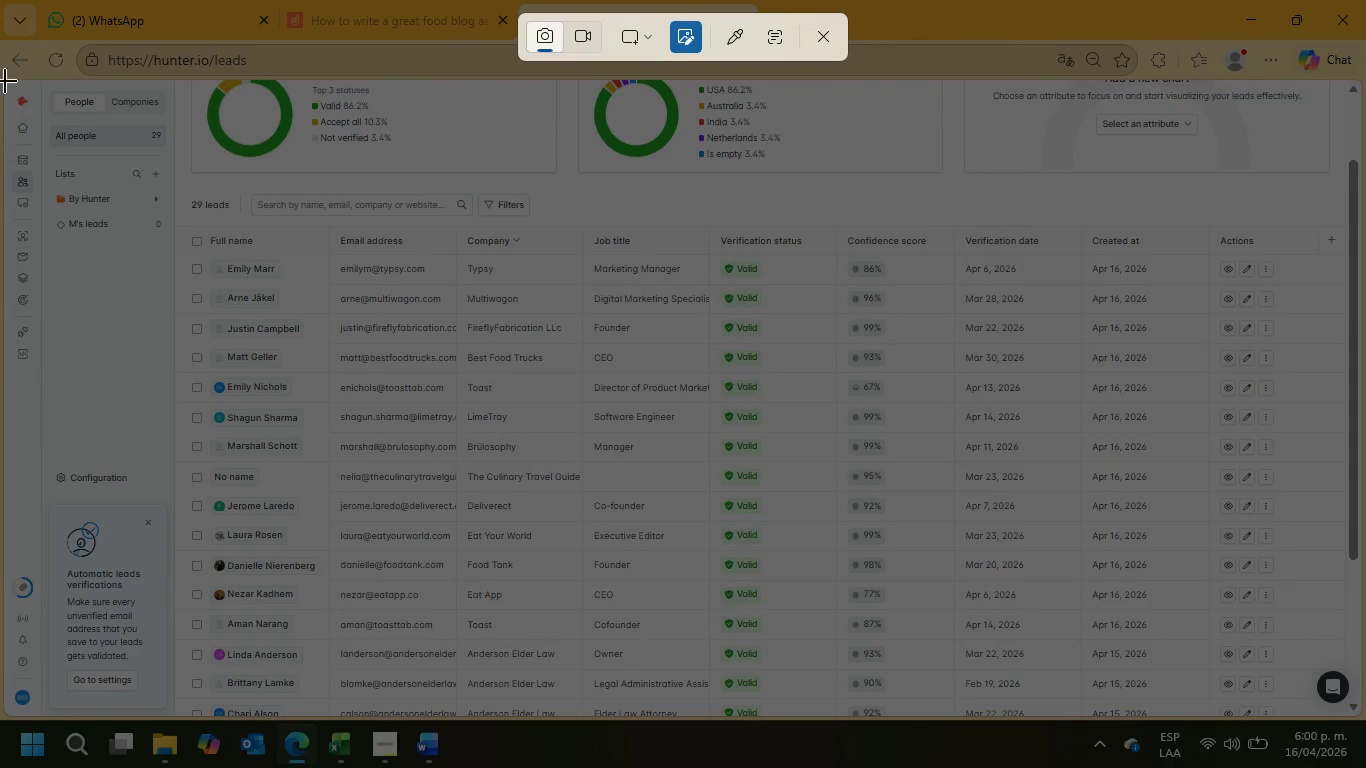 
left_click_drag(start_coordinate=[1, 49], to_coordinate=[1354, 719])
 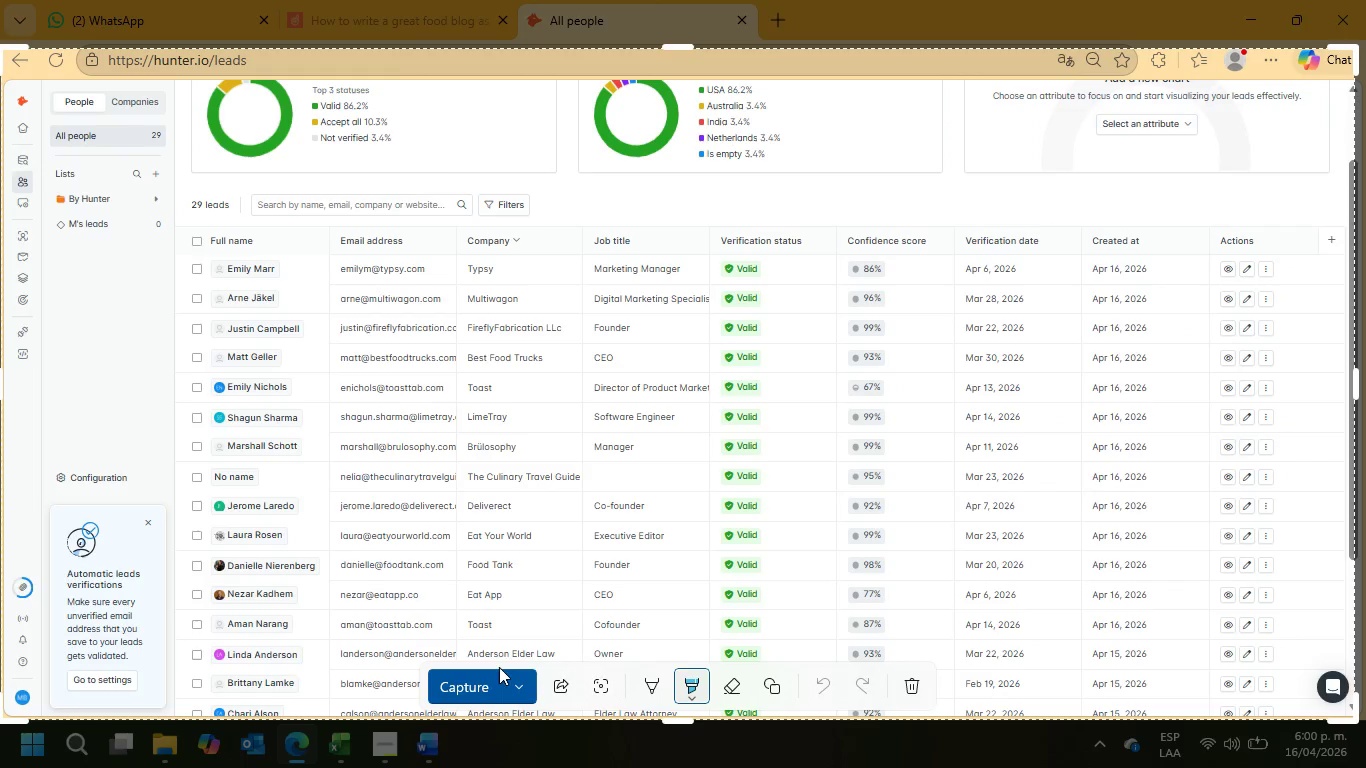 
left_click([476, 678])
 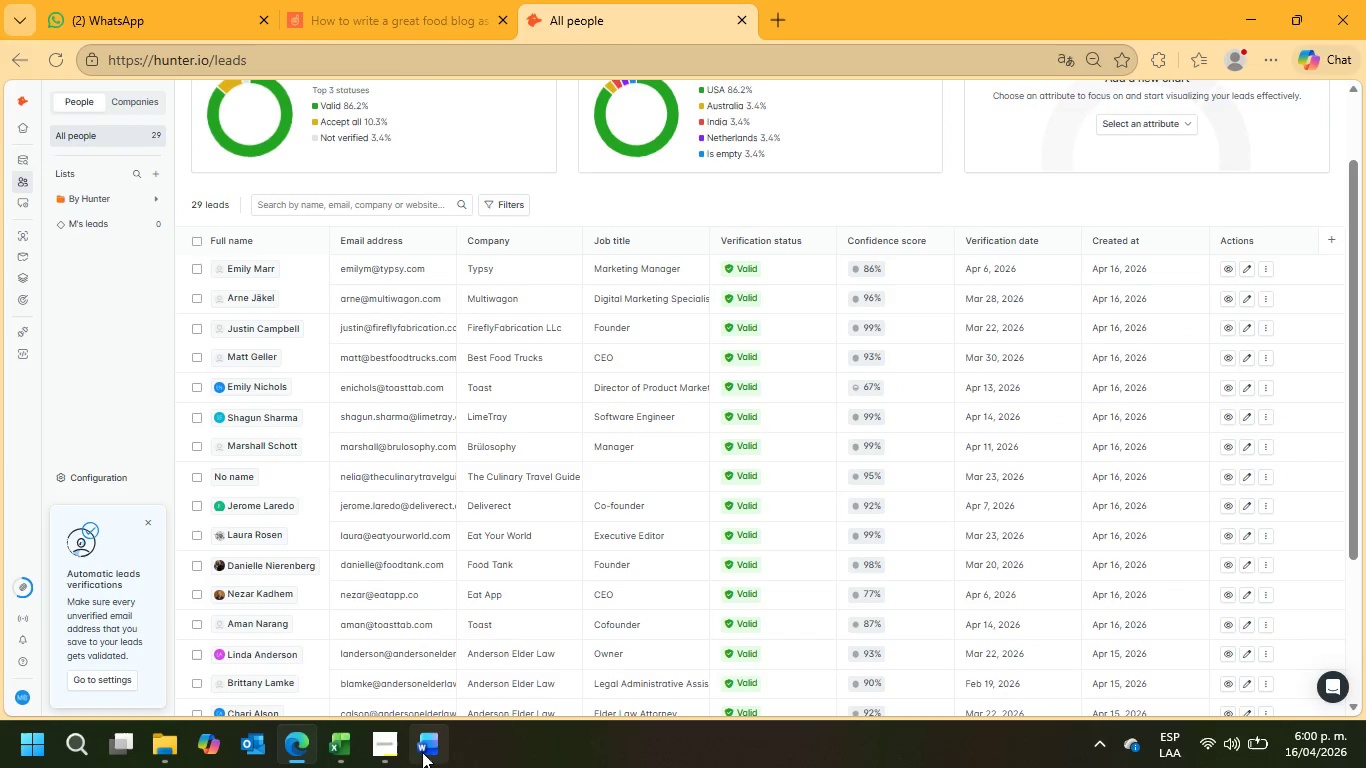 
left_click([428, 749])
 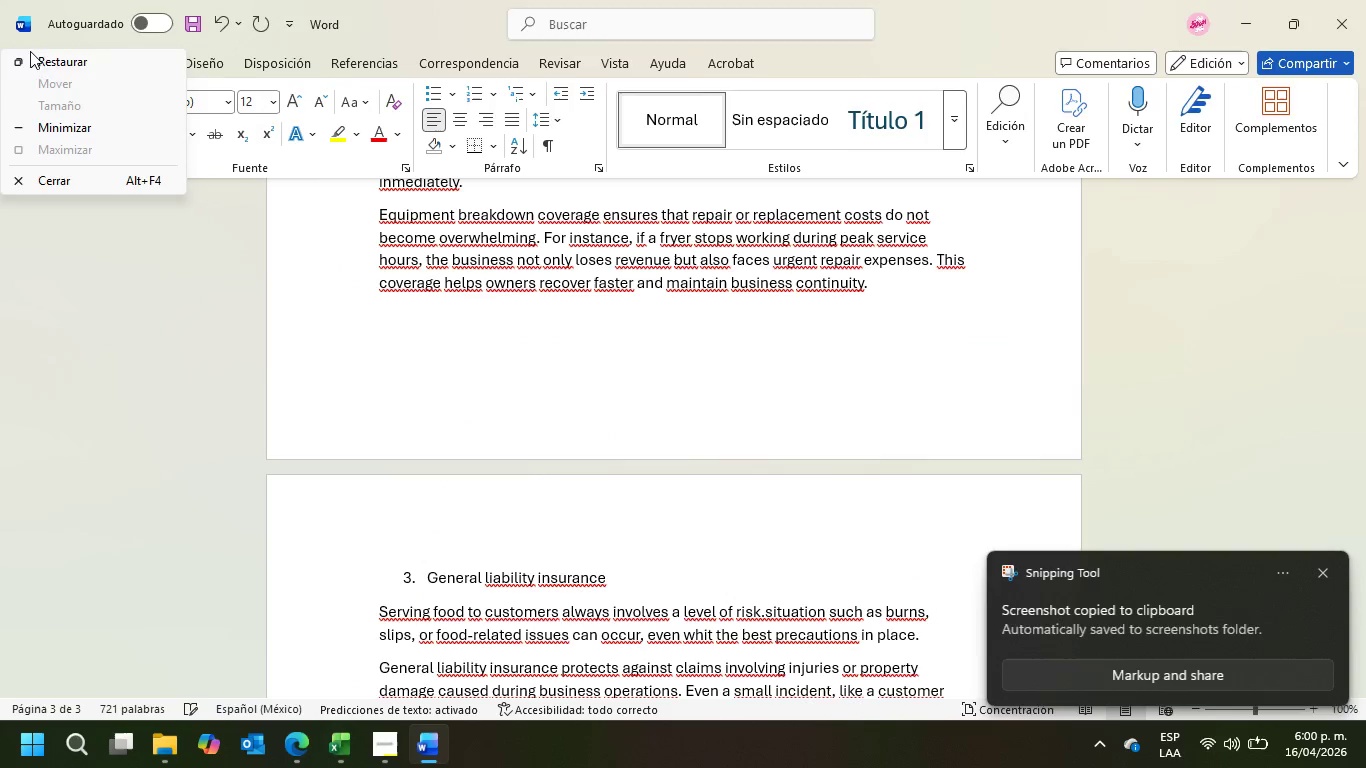 
left_click([191, 206])
 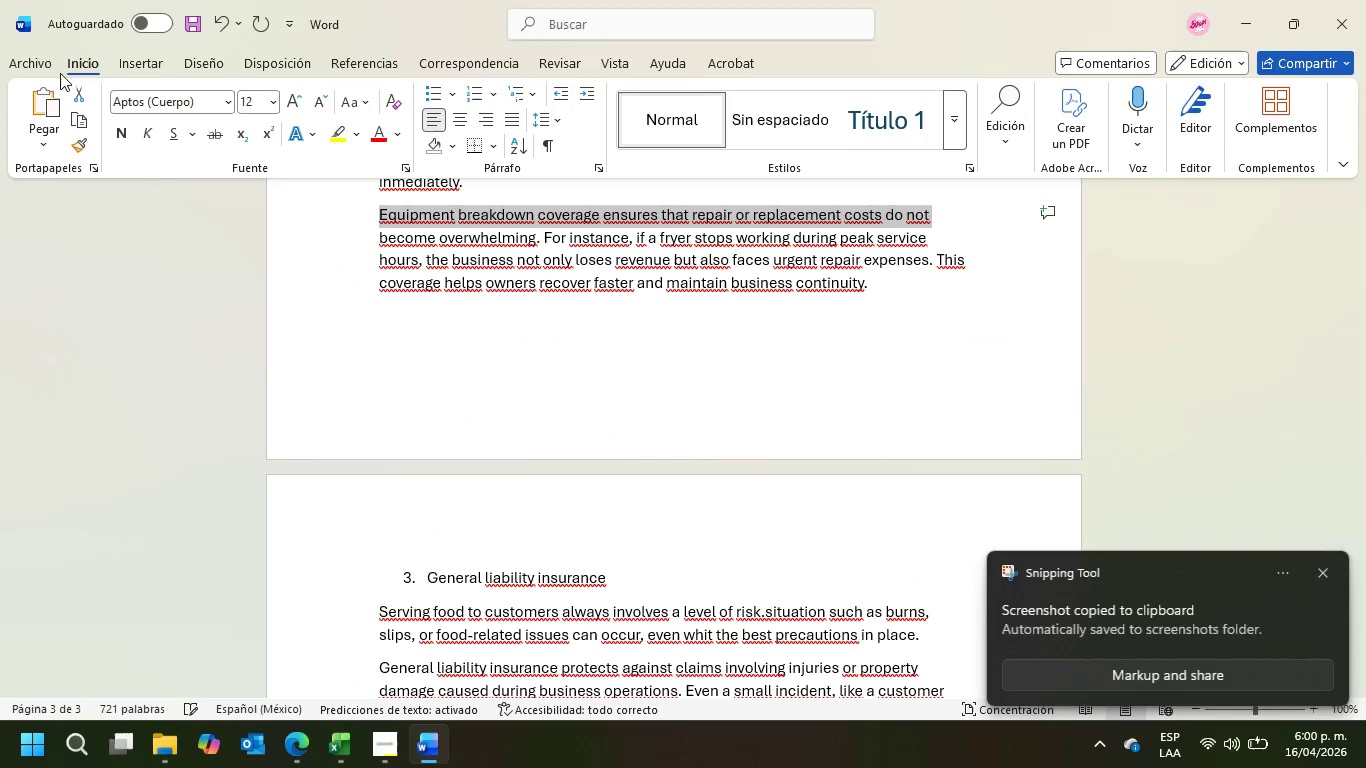 
left_click([37, 57])
 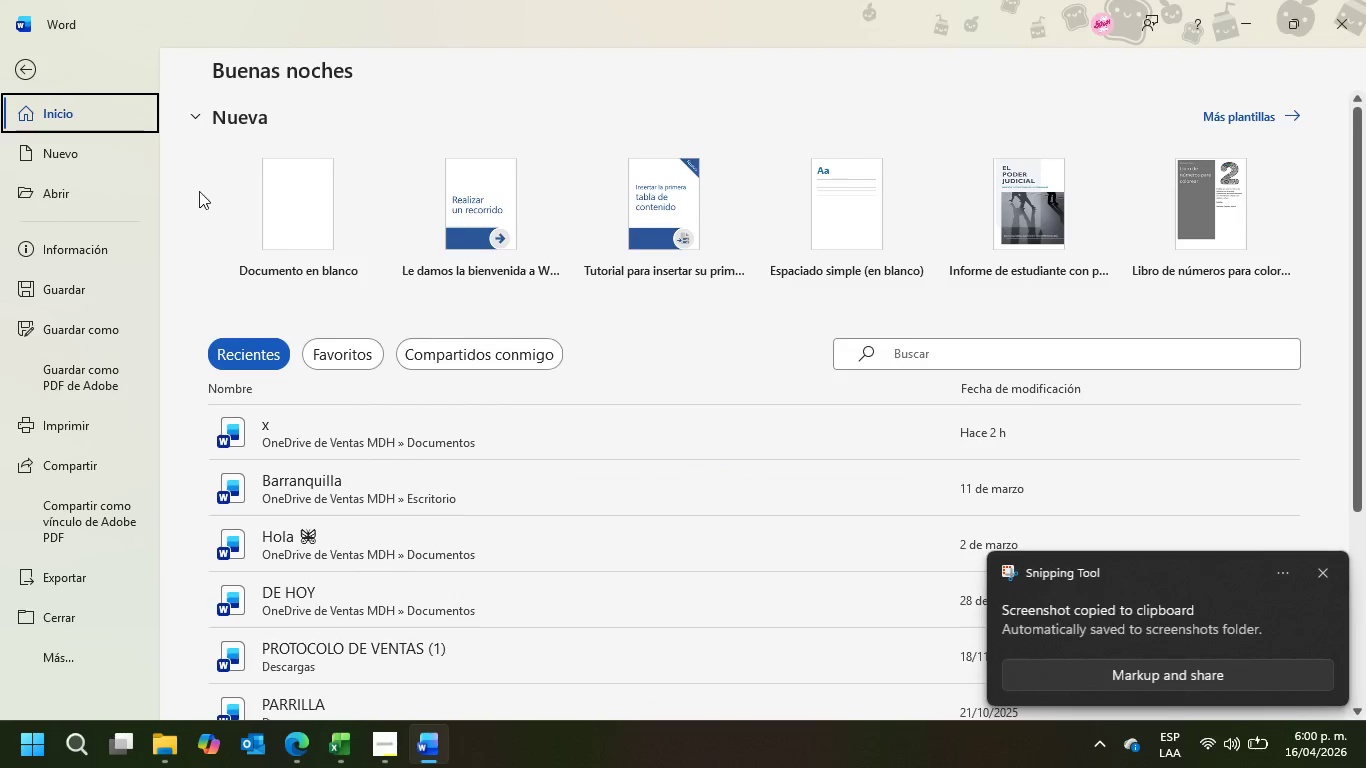 
left_click([311, 185])
 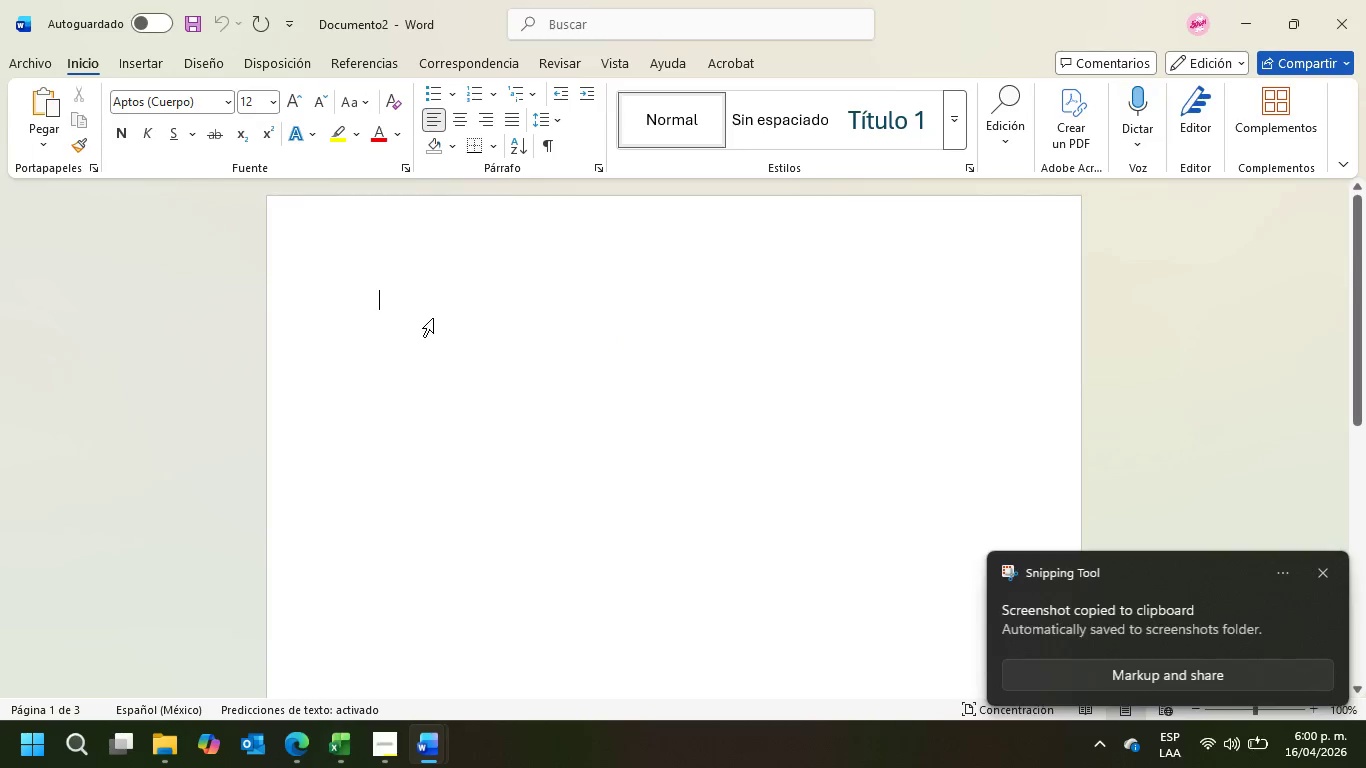 
key(Control+V)
 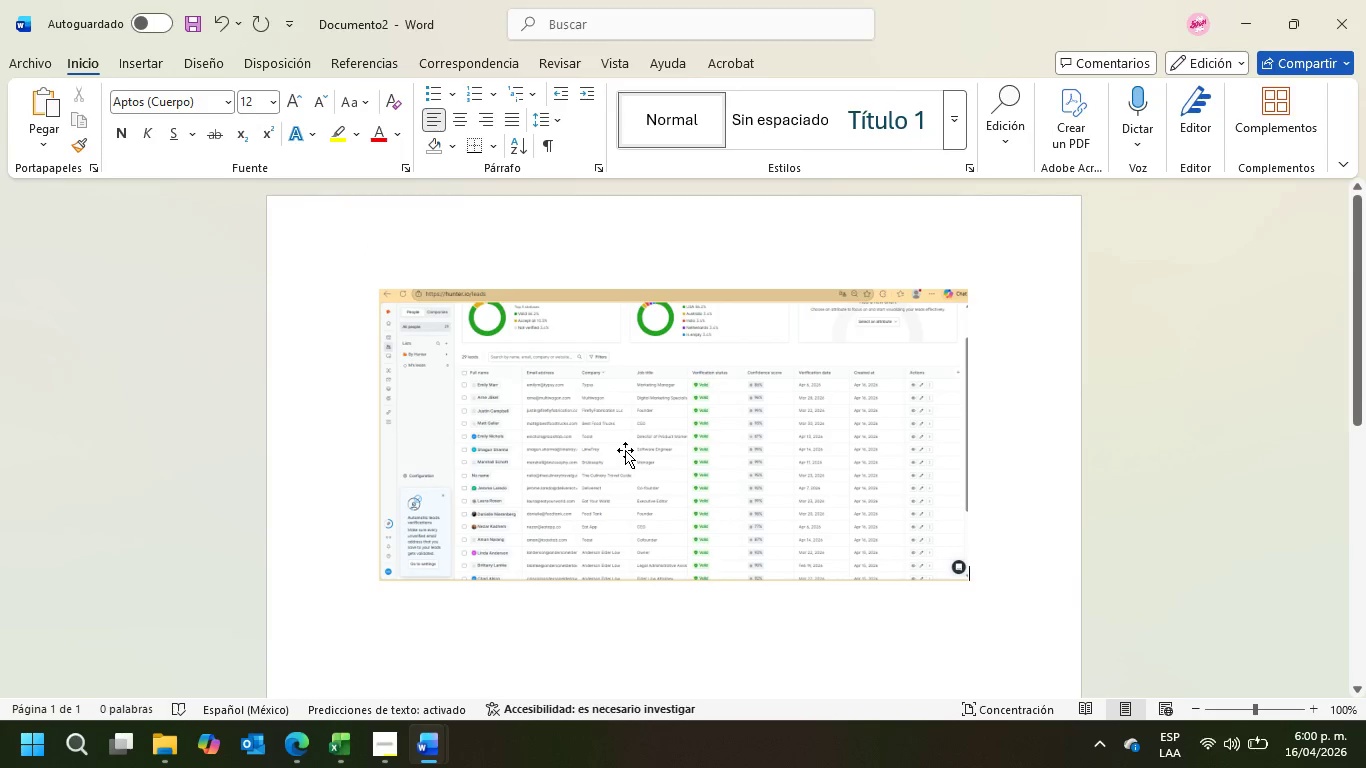 
left_click([617, 246])
 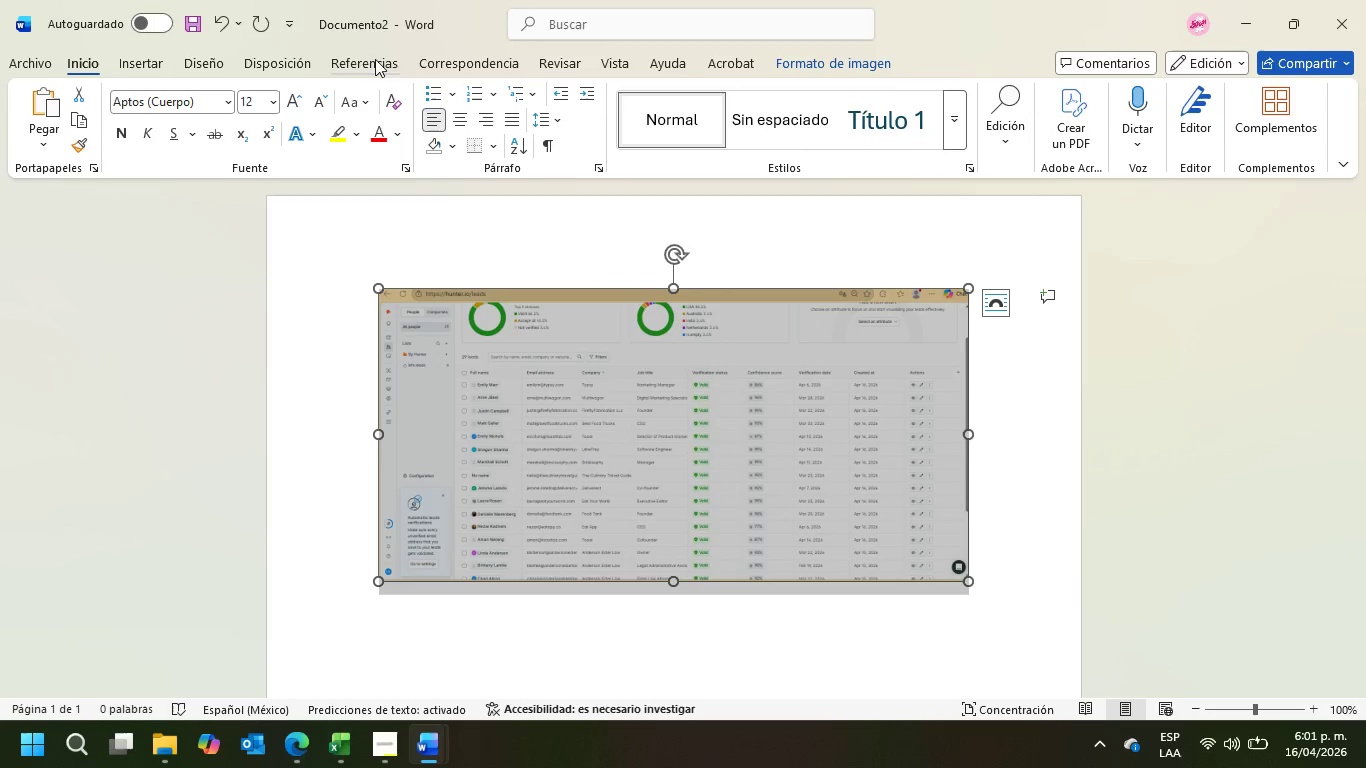 
left_click([284, 61])
 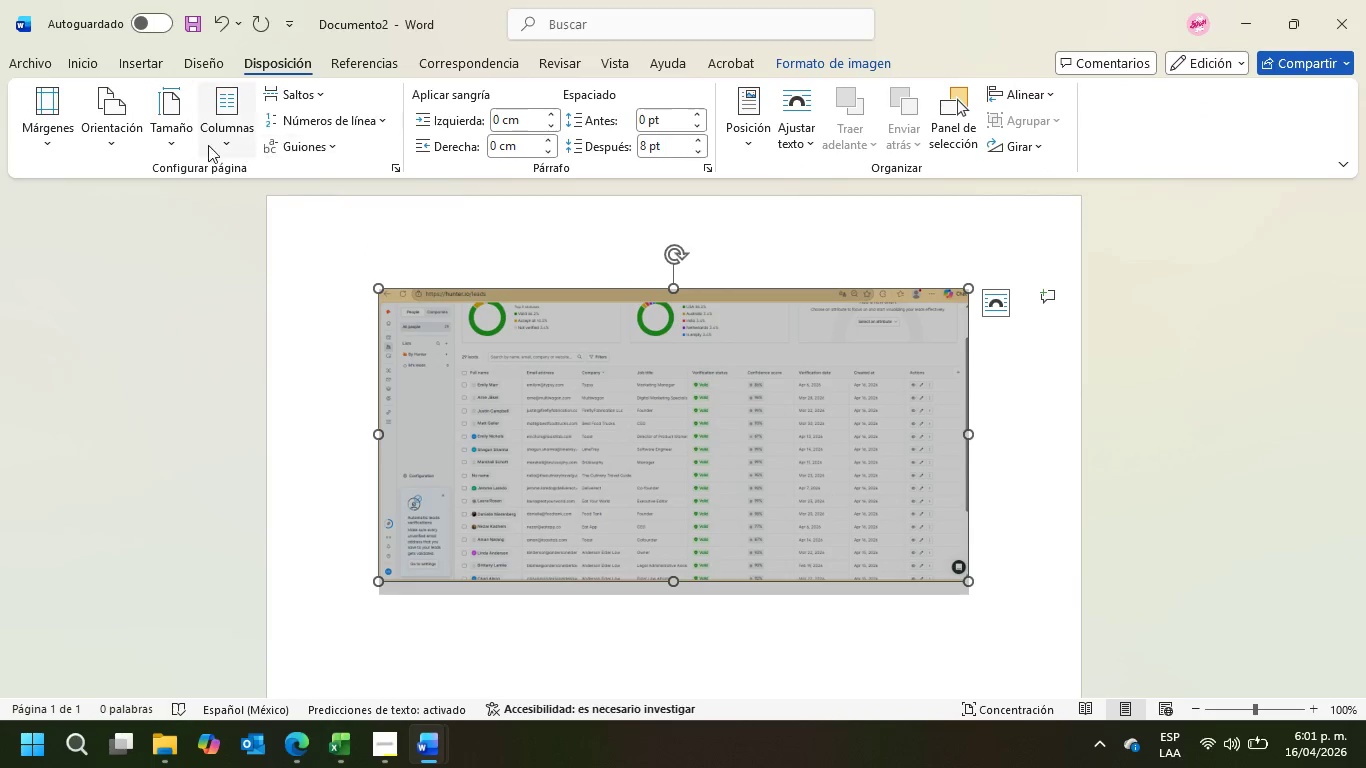 
left_click([105, 136])
 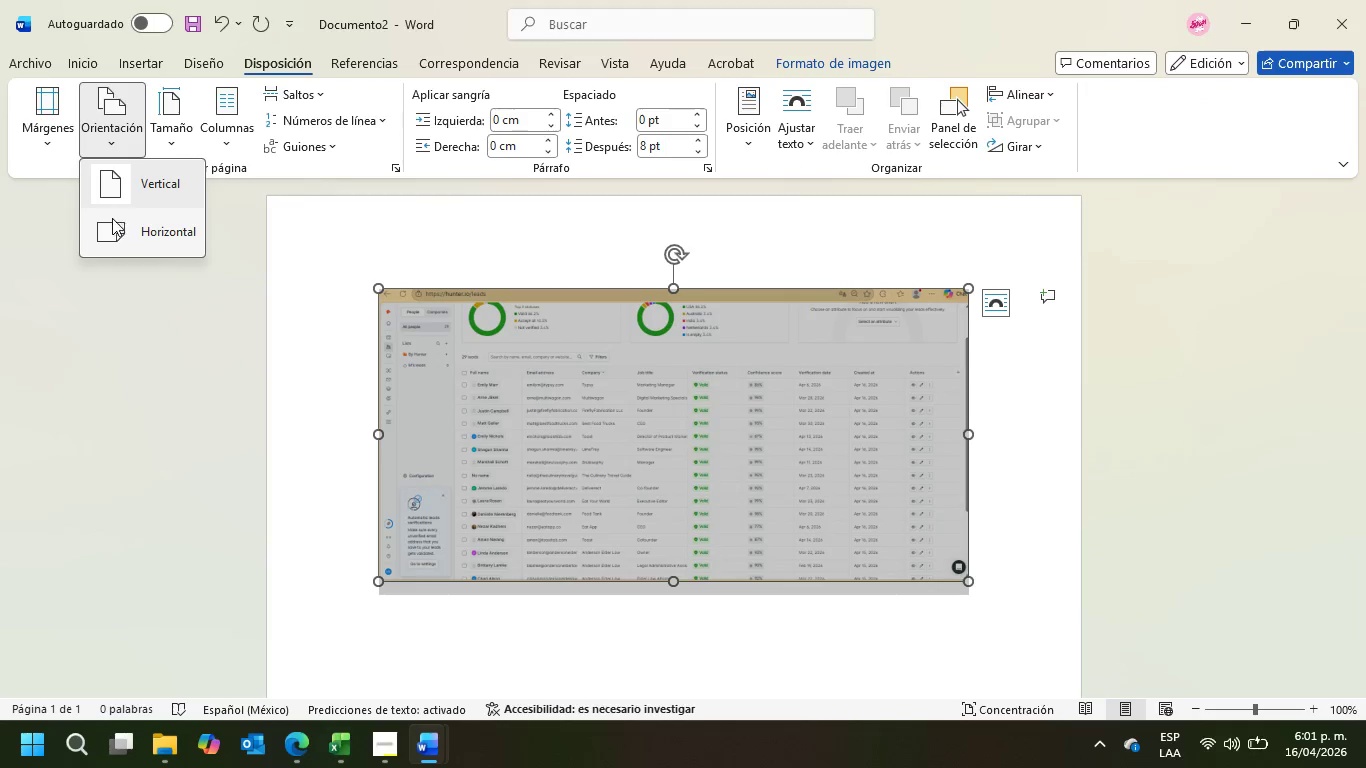 
left_click([111, 220])
 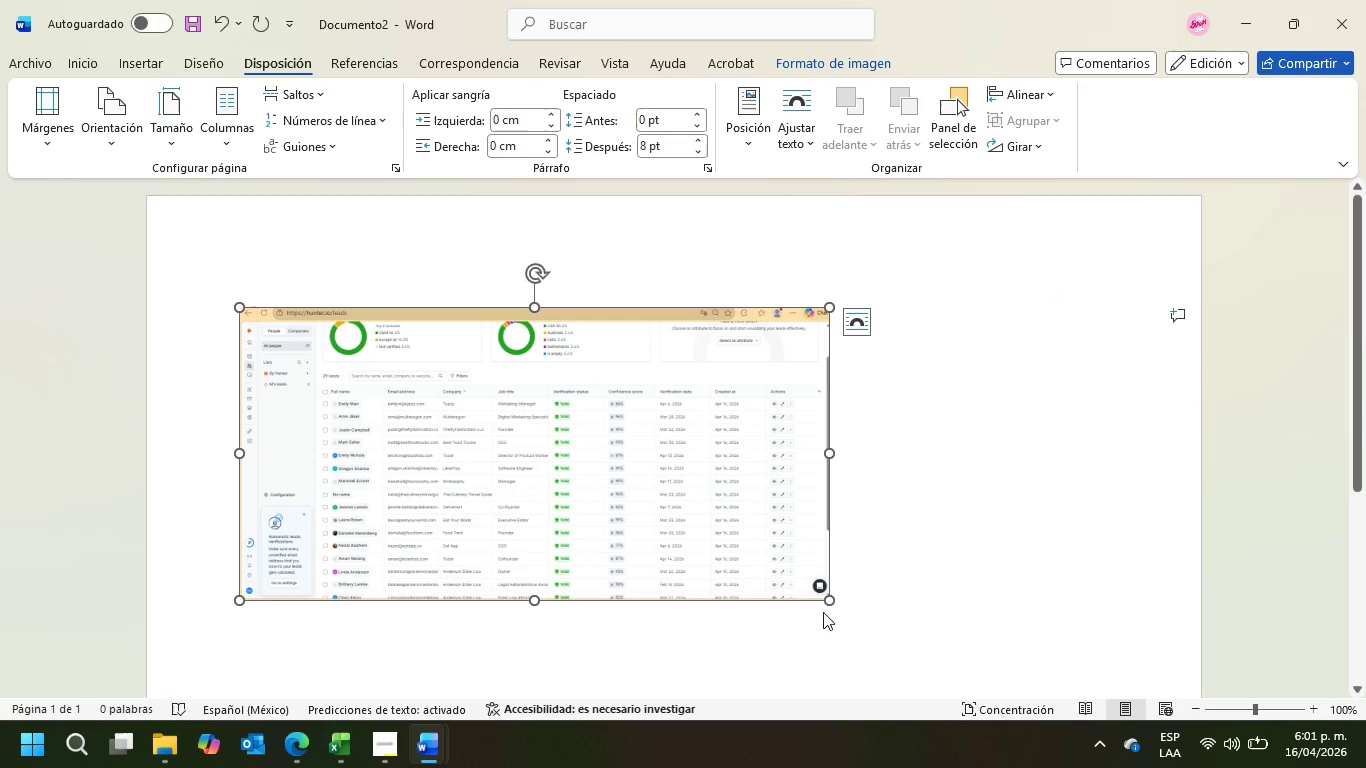 
left_click_drag(start_coordinate=[828, 596], to_coordinate=[1092, 739])
 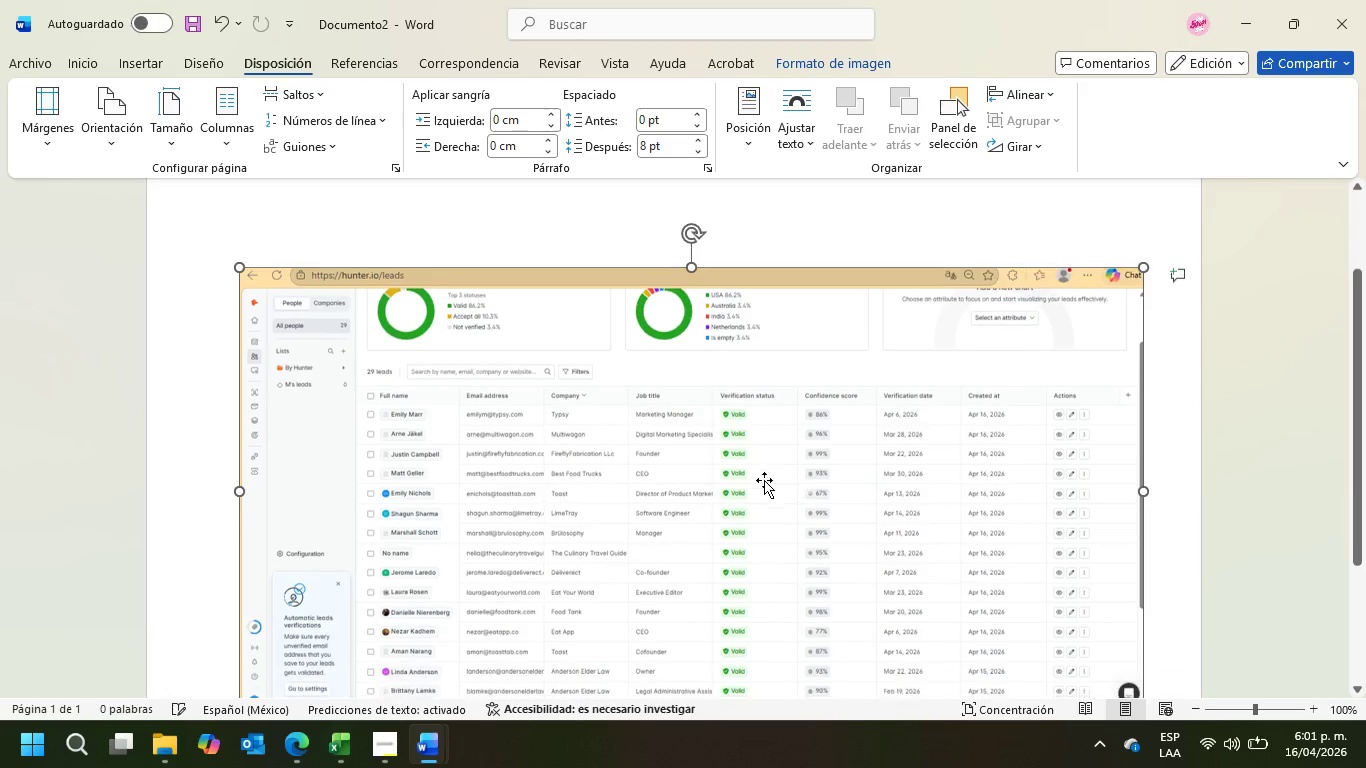 
scroll: coordinate [761, 481], scroll_direction: down, amount: 7.0
 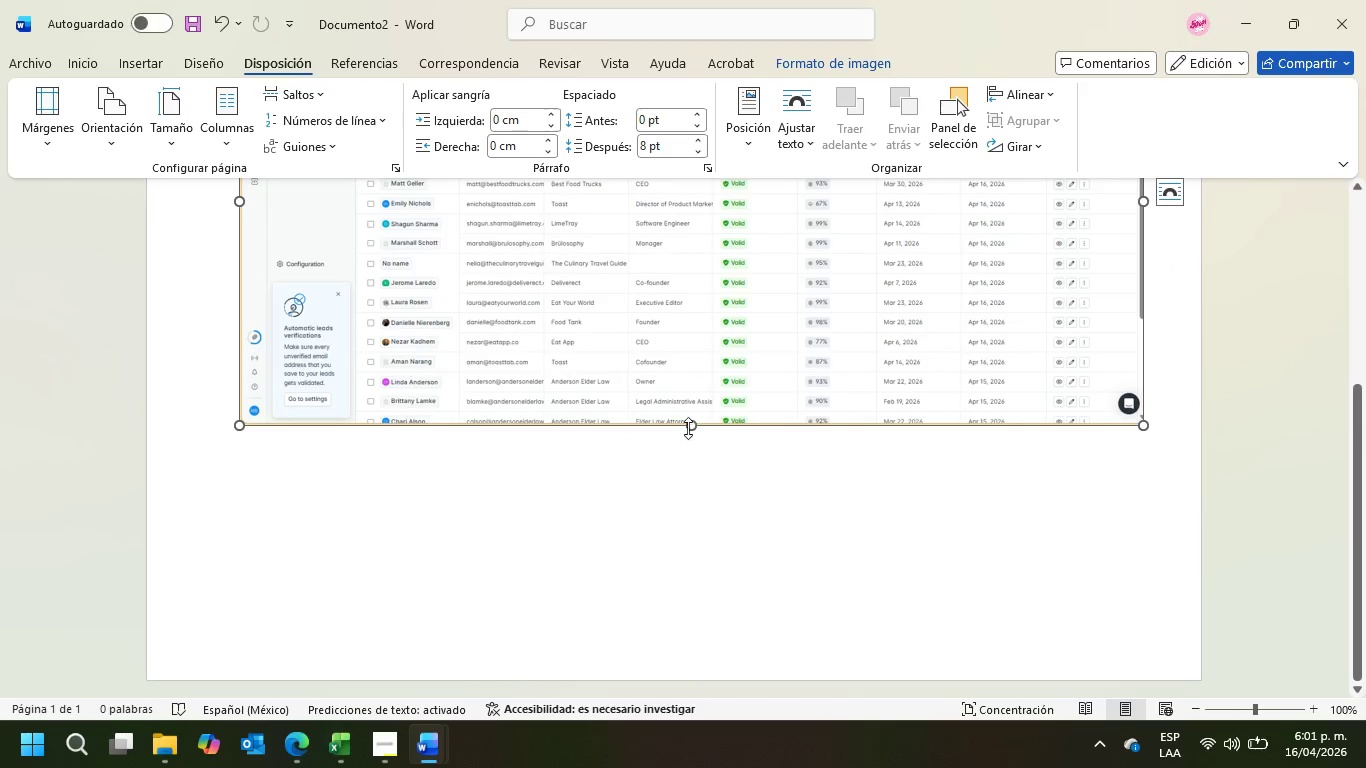 
left_click_drag(start_coordinate=[689, 427], to_coordinate=[690, 520])
 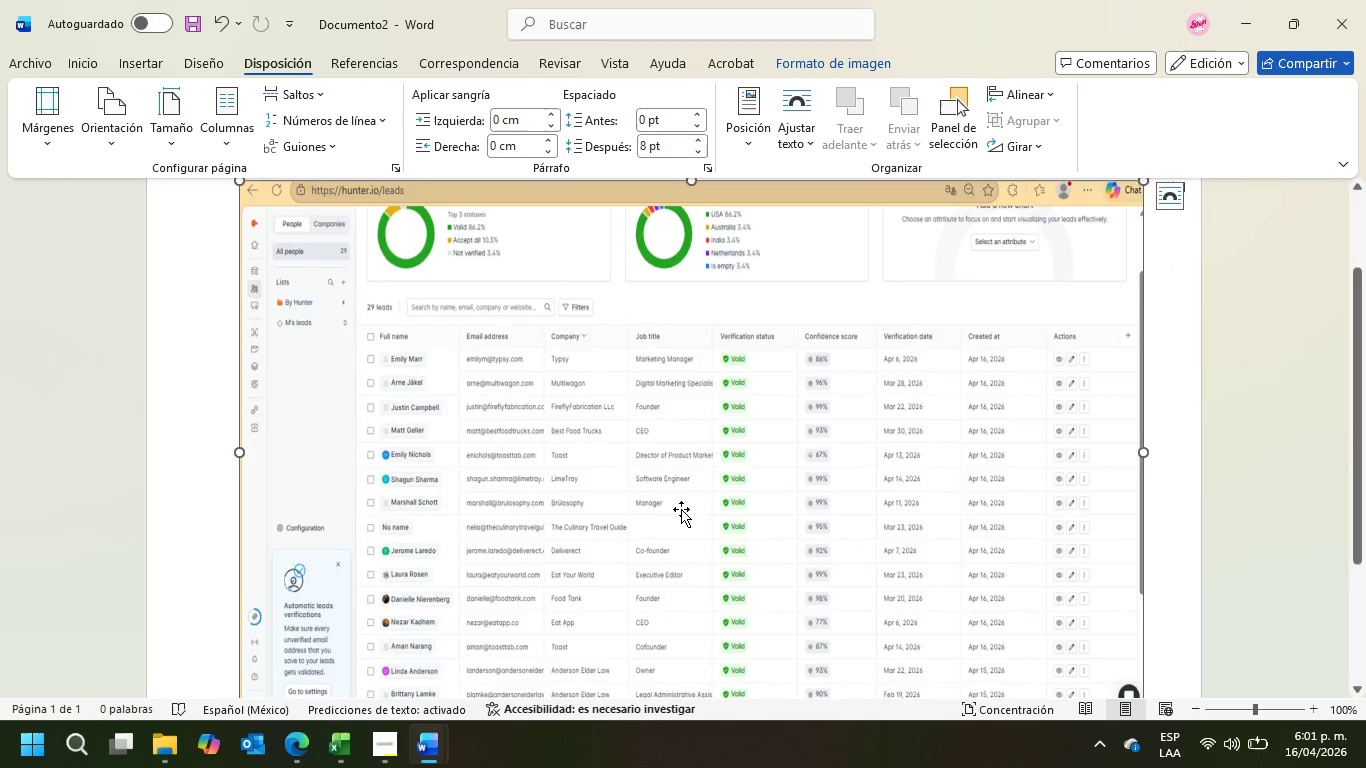 
scroll: coordinate [652, 473], scroll_direction: up, amount: 4.0
 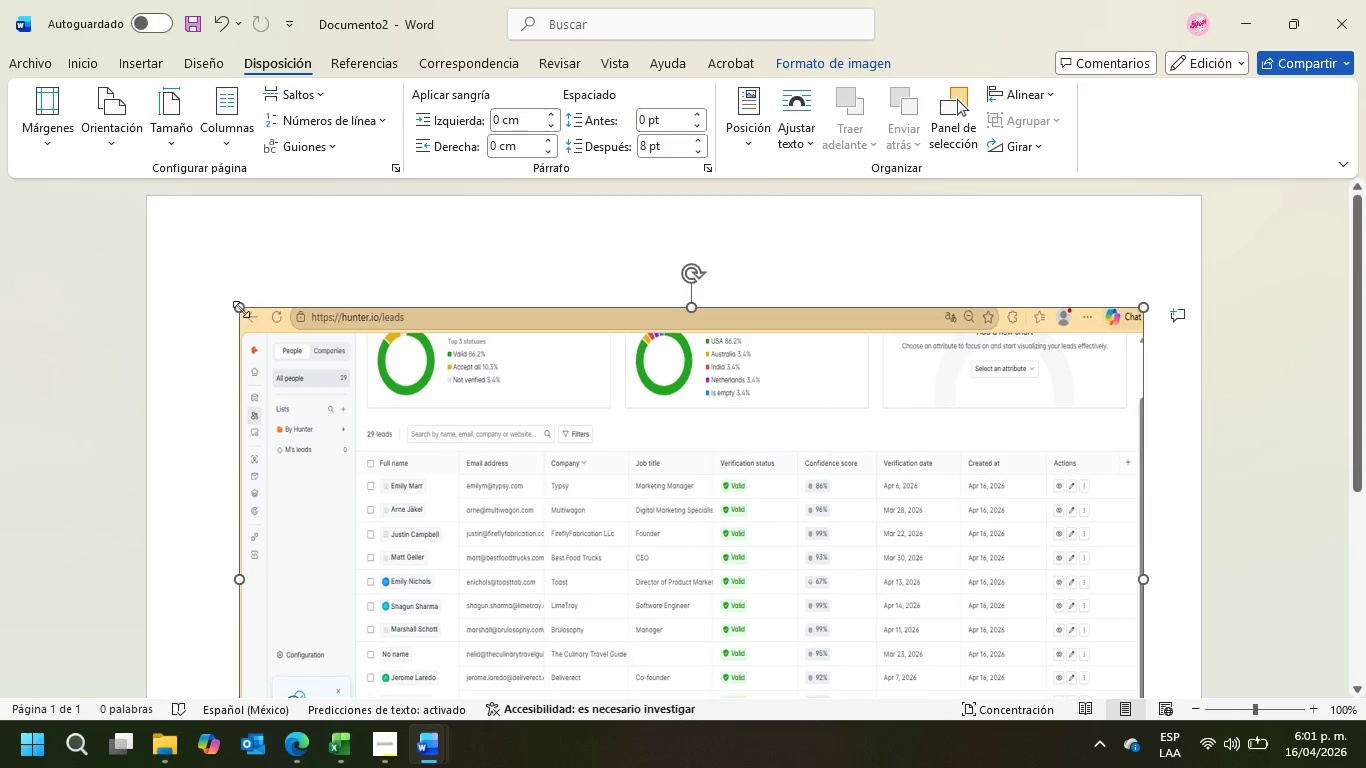 
left_click_drag(start_coordinate=[238, 310], to_coordinate=[233, 306])
 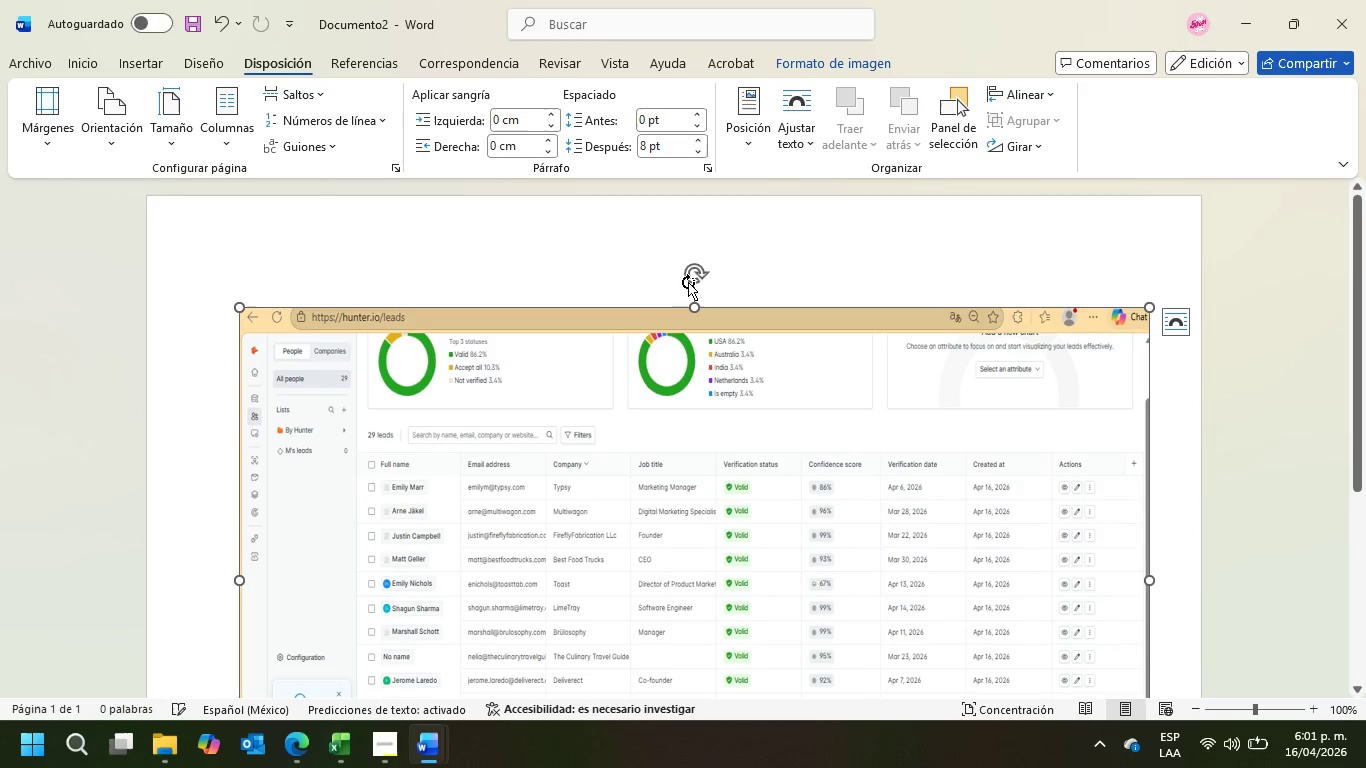 
left_click([688, 279])
 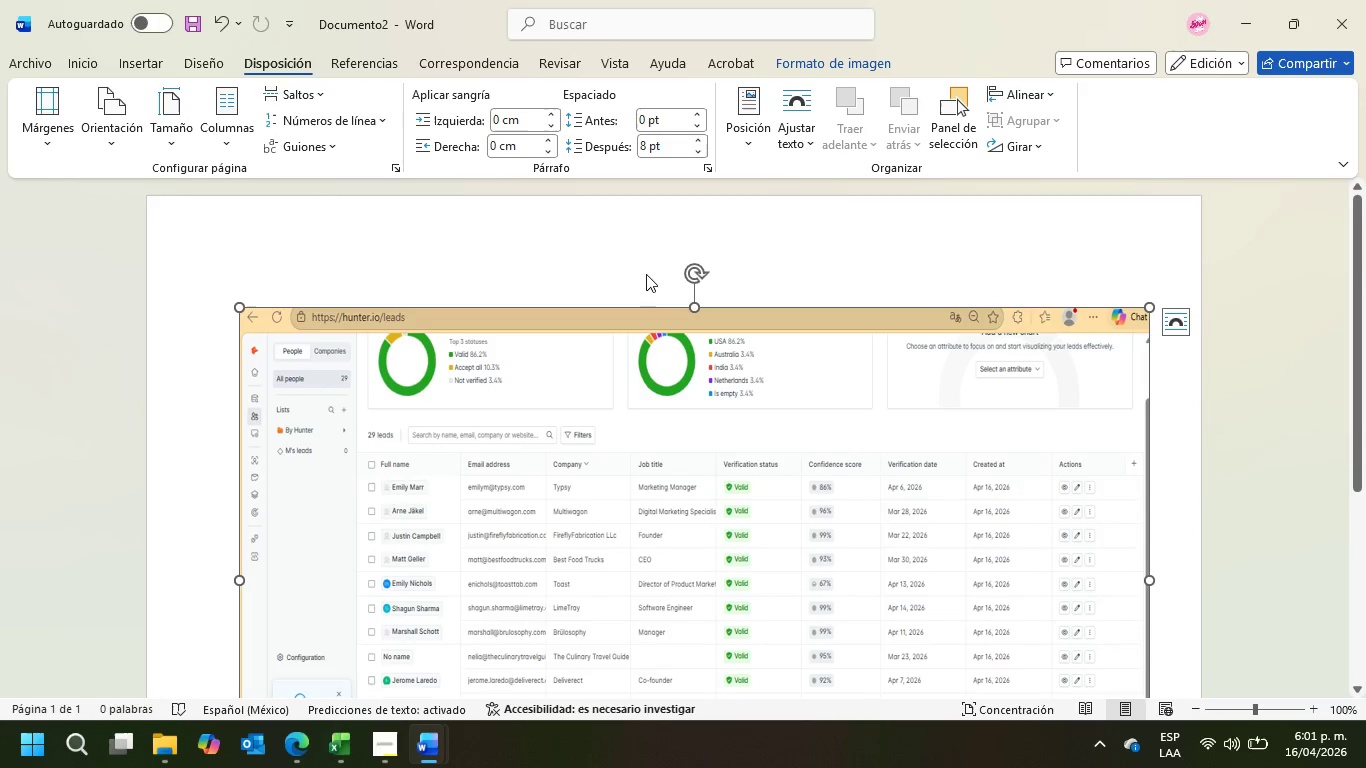 
left_click([529, 259])
 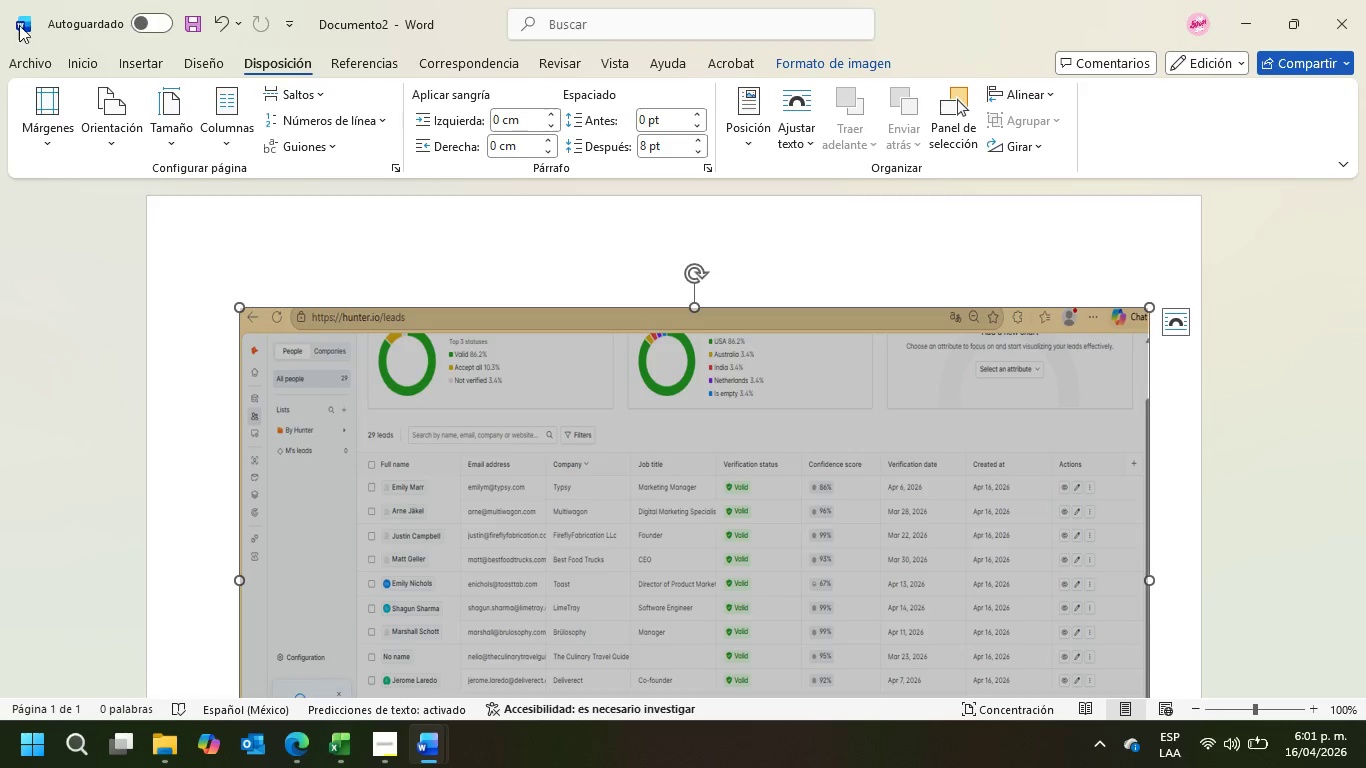 
left_click([40, 62])
 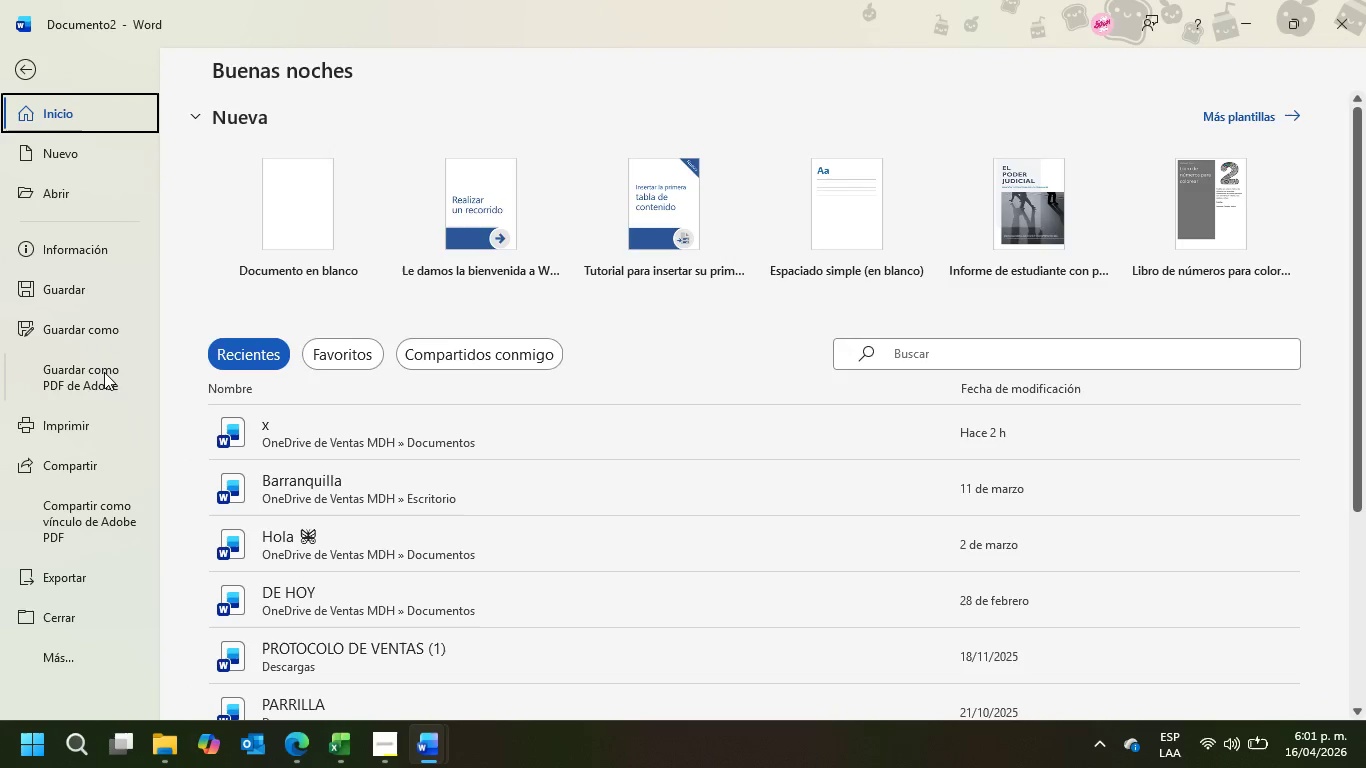 
left_click([105, 335])
 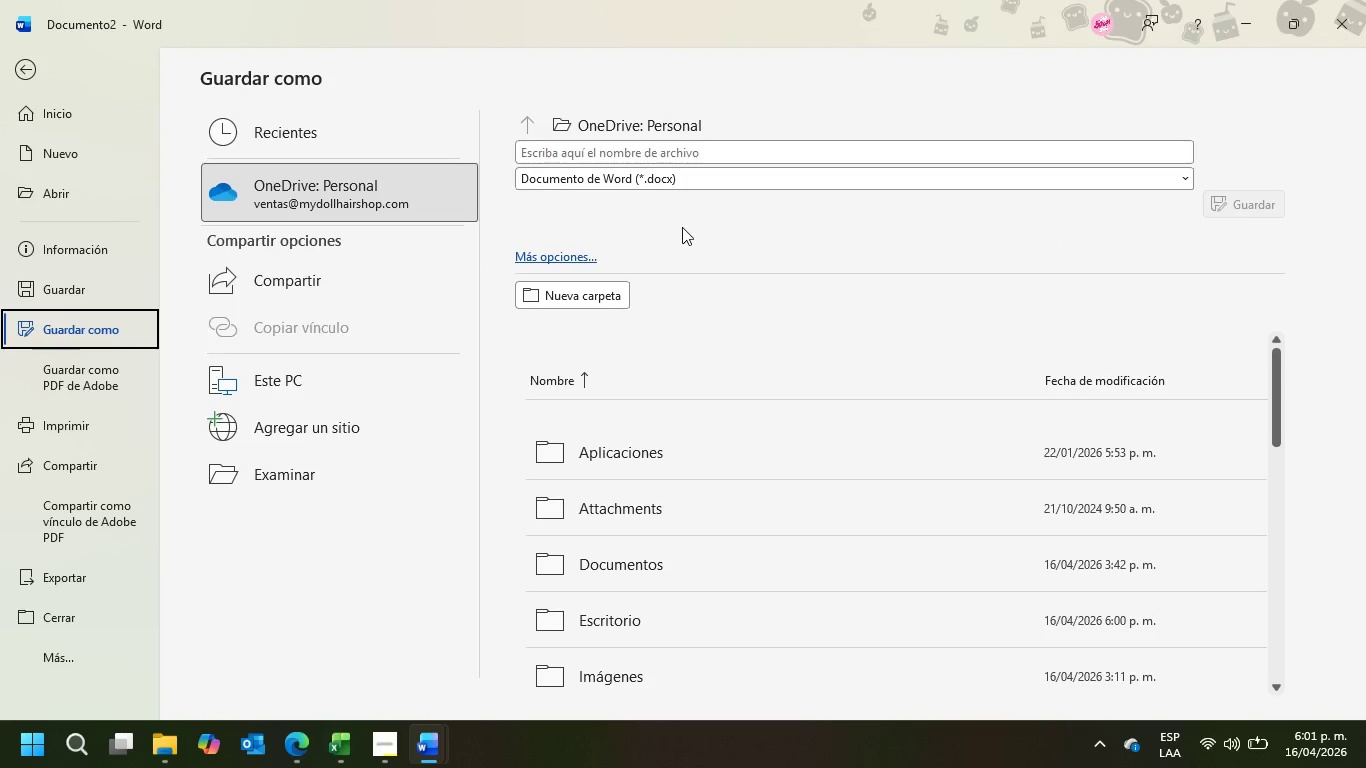 
left_click([680, 182])
 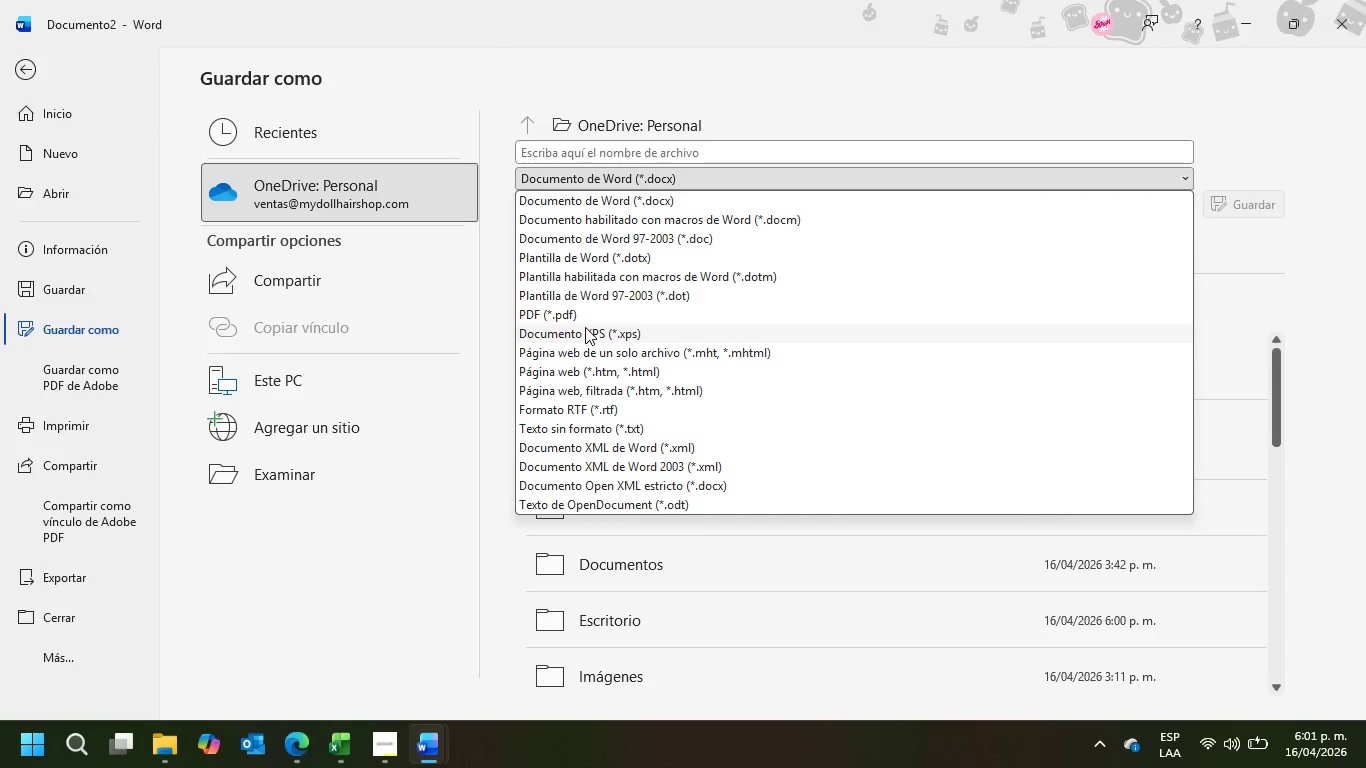 
left_click([585, 320])
 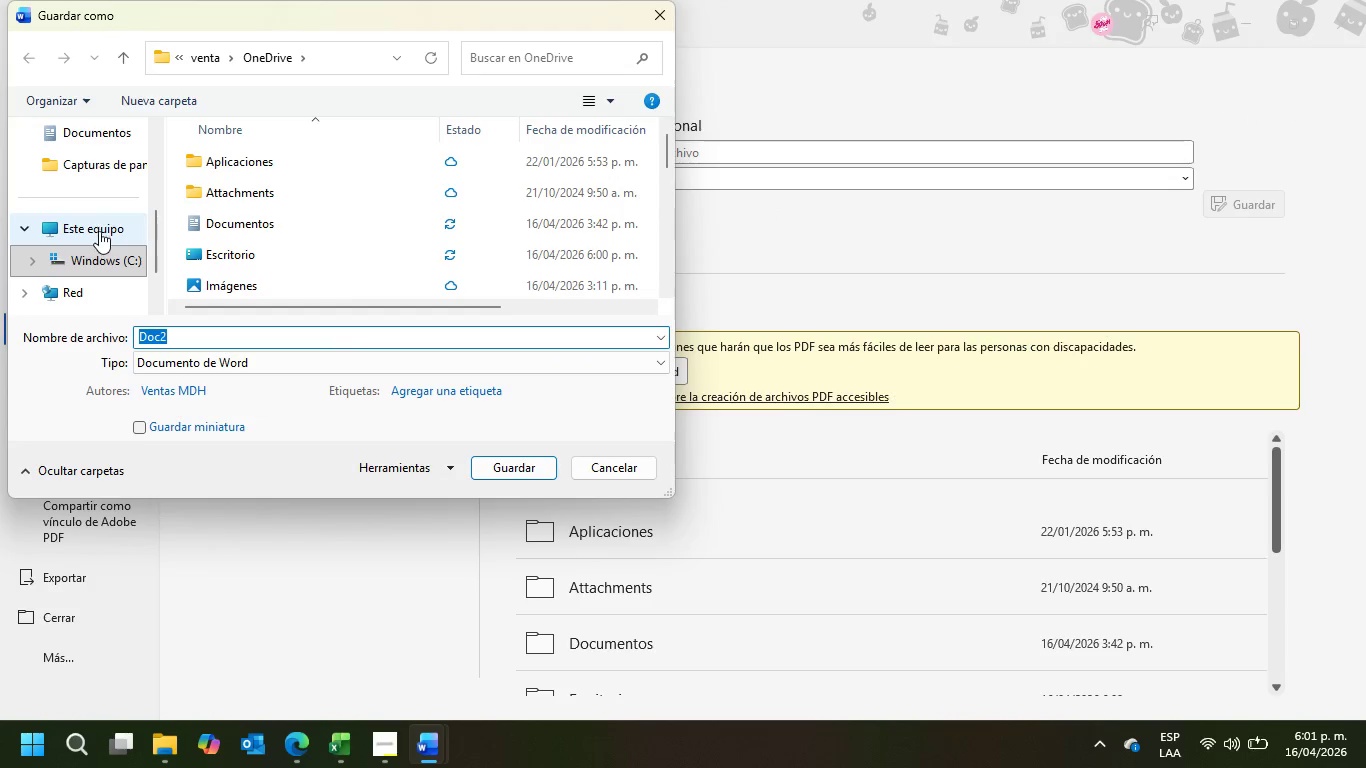 
scroll: coordinate [83, 217], scroll_direction: up, amount: 4.0
 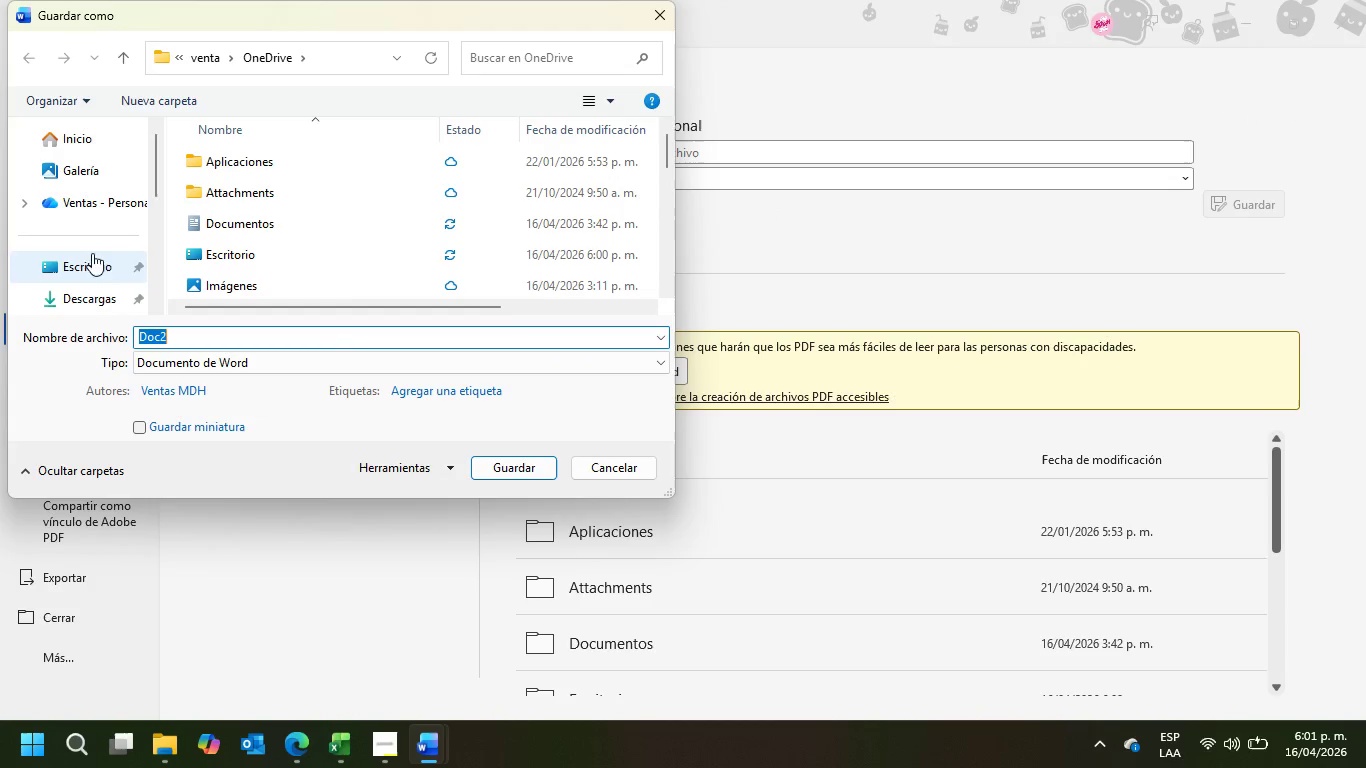 
left_click([91, 263])
 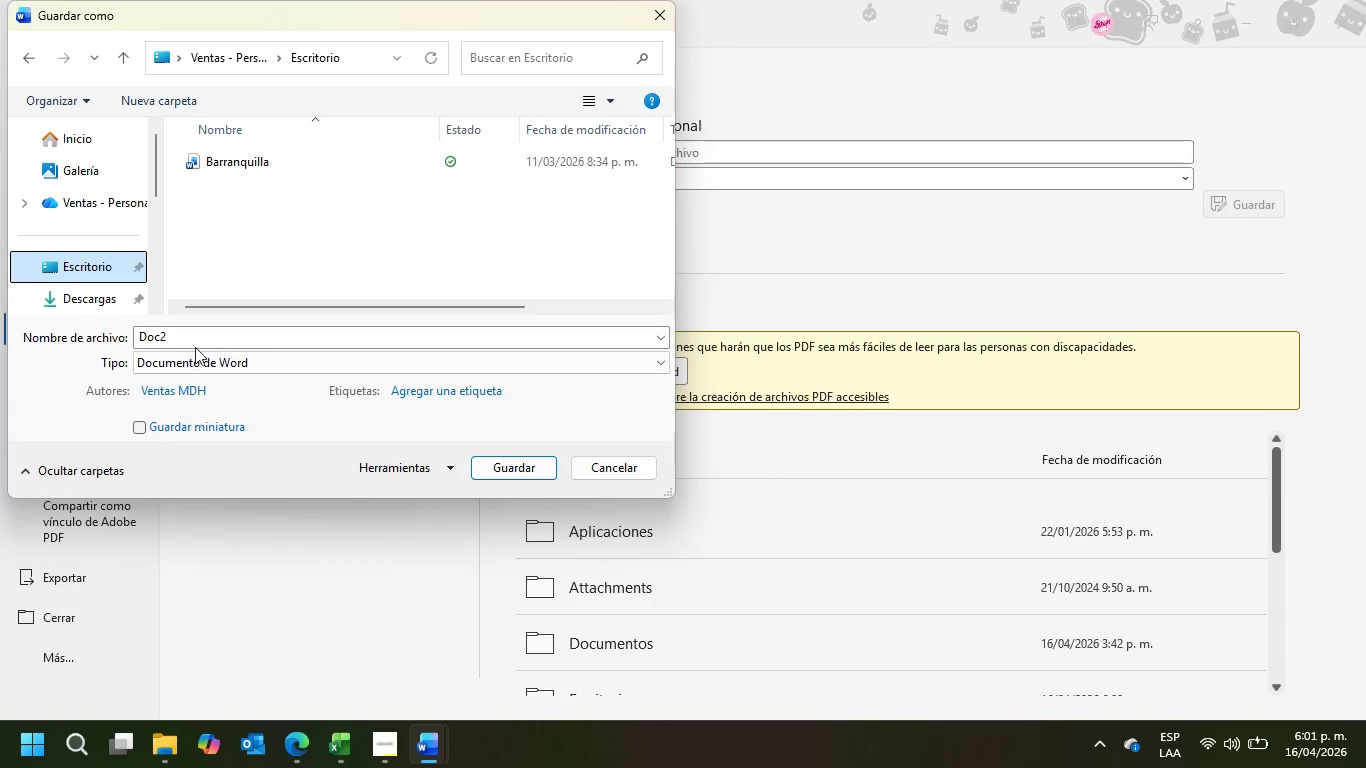 
left_click([187, 342])
 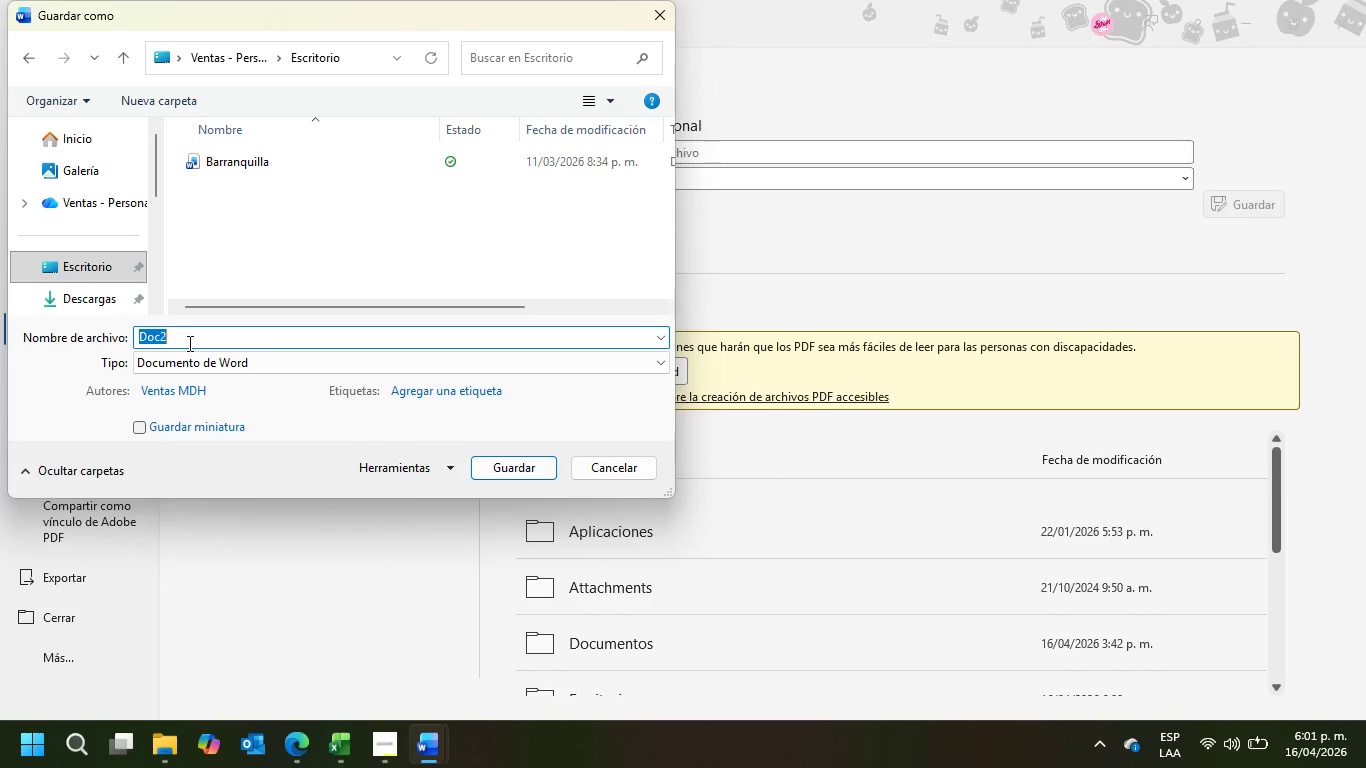 
type(bulk)
 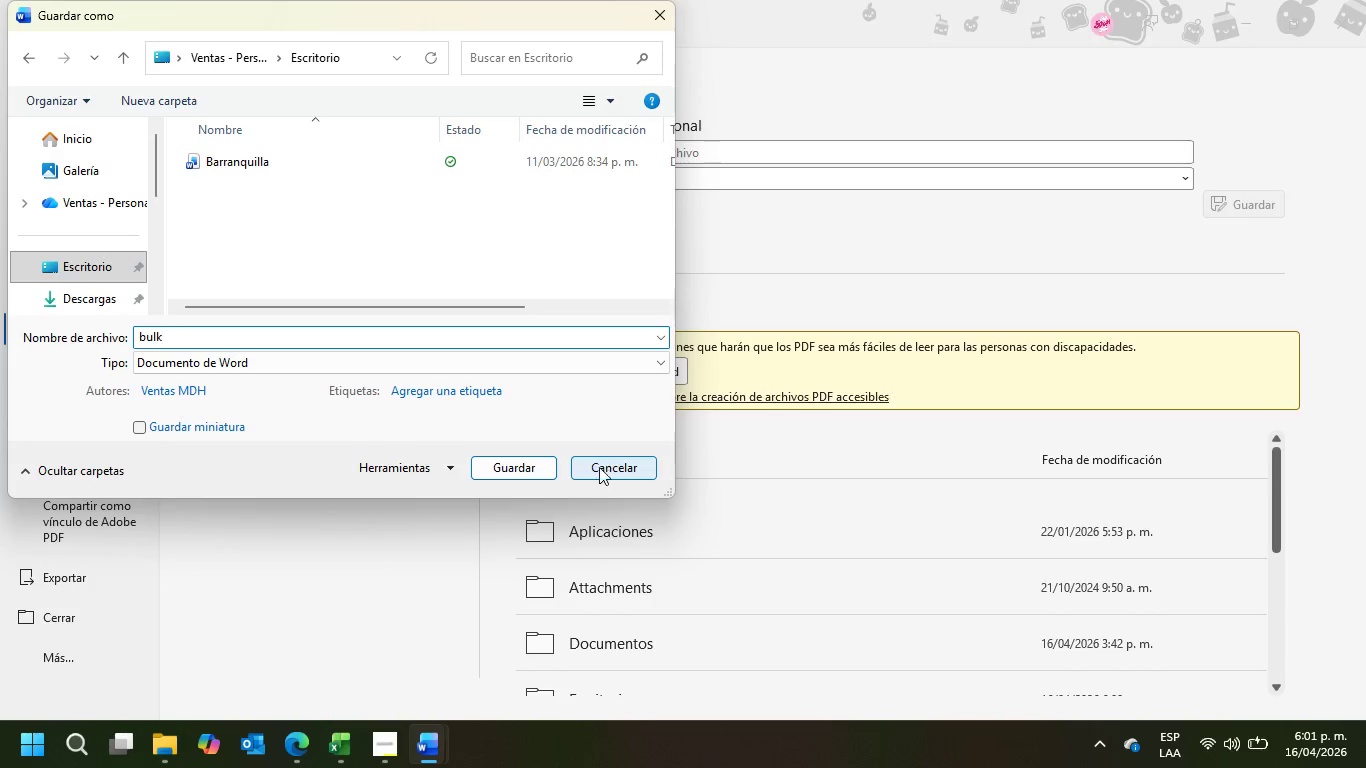 
left_click([334, 369])
 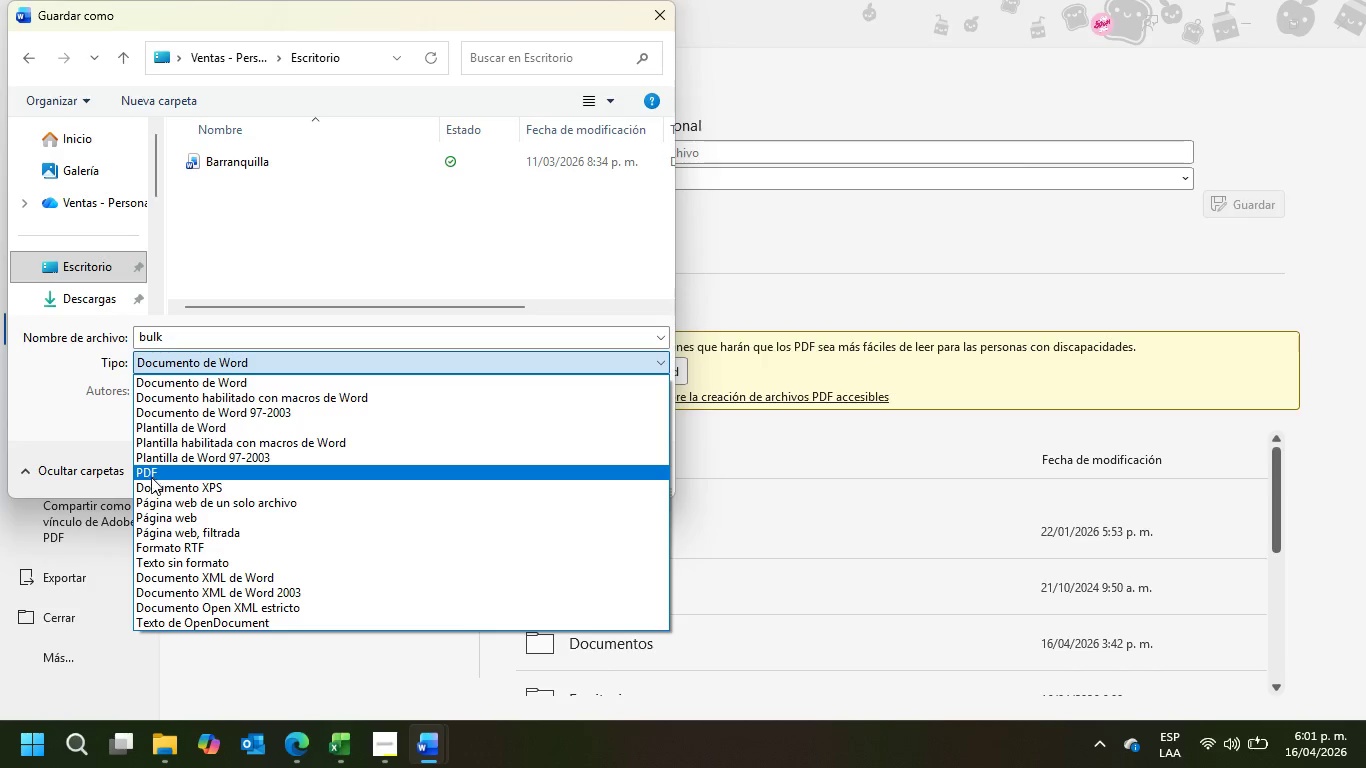 
left_click([149, 465])
 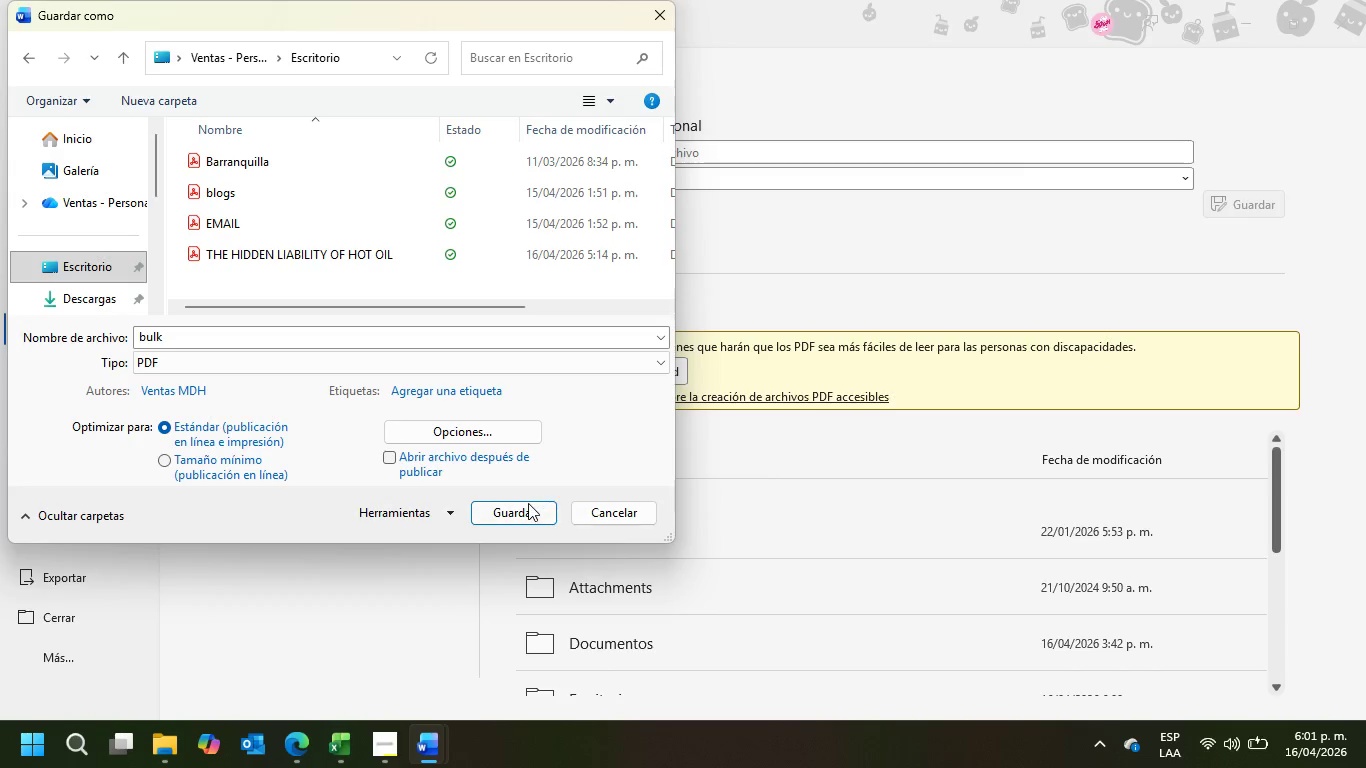 